 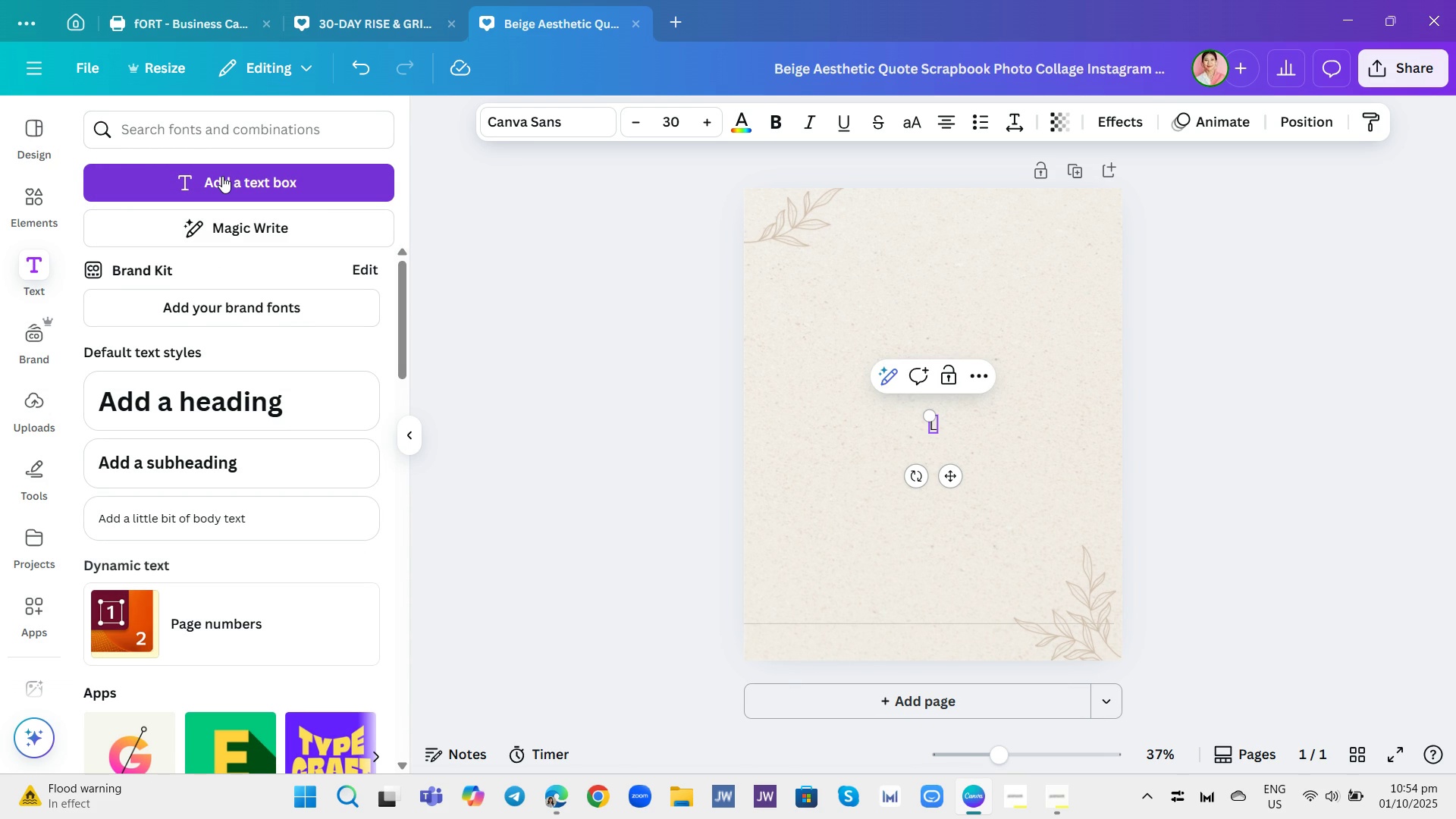 
left_click([525, 123])
 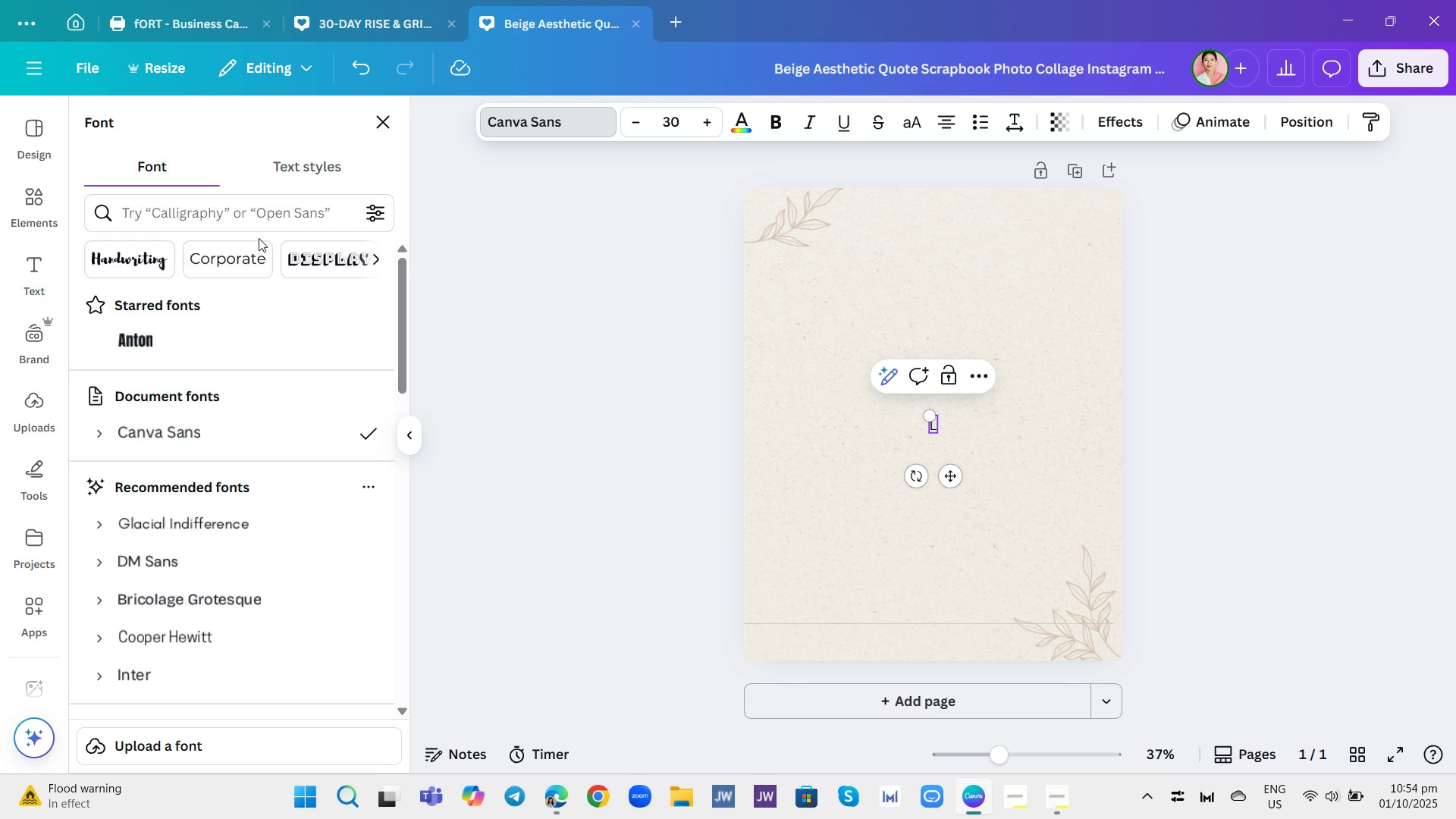 
left_click([146, 258])
 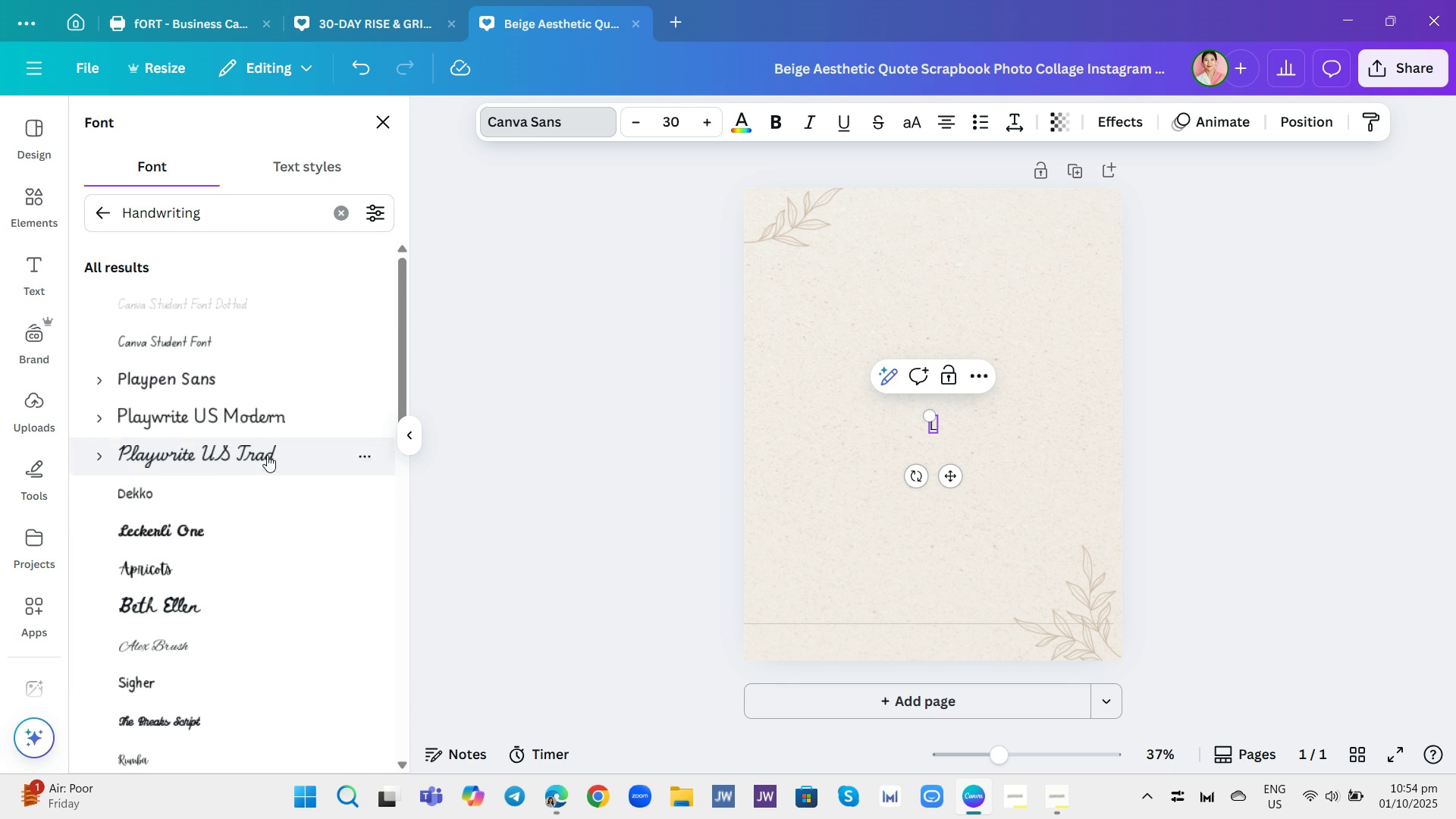 
left_click([155, 570])
 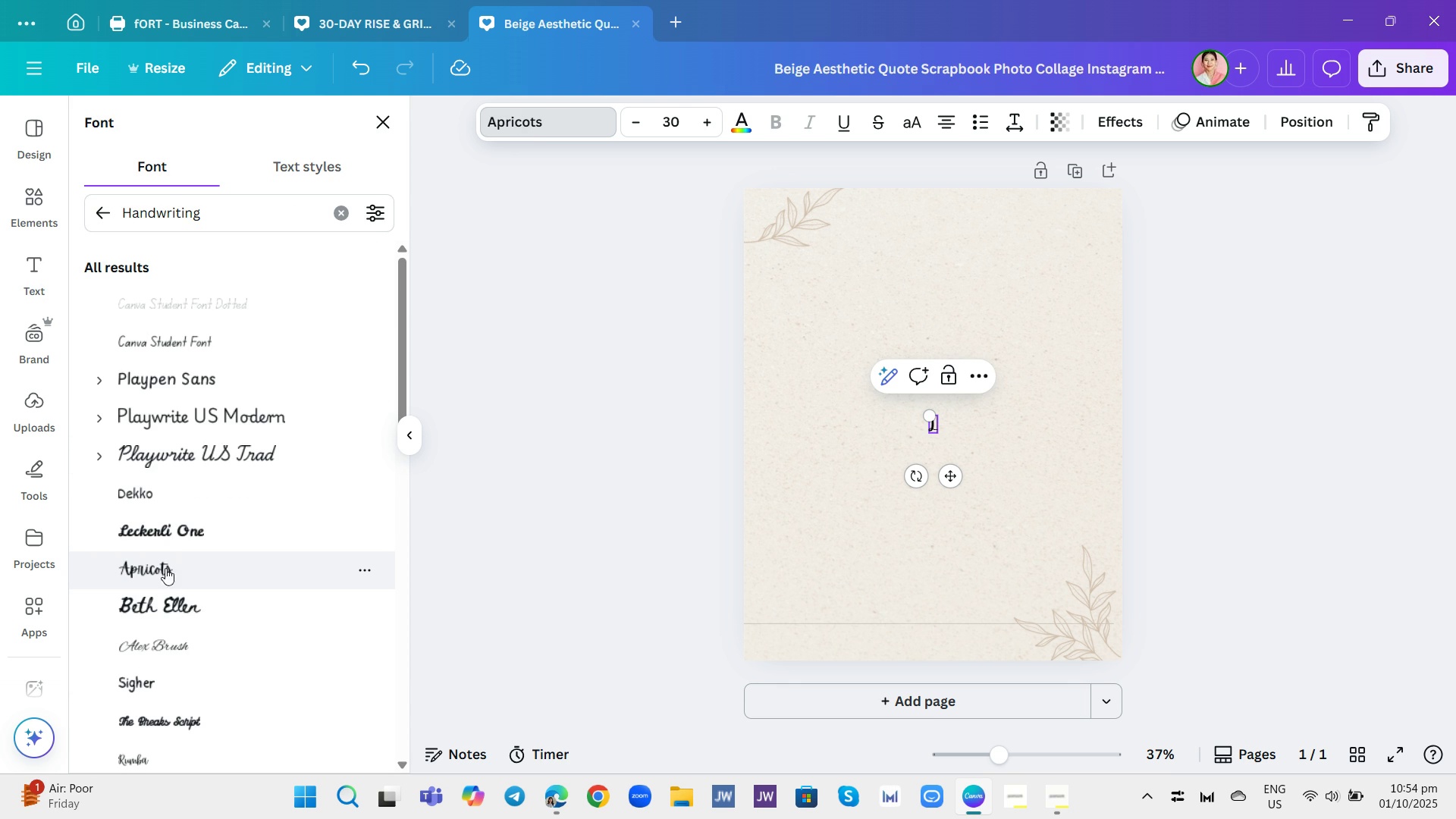 
left_click([158, 643])